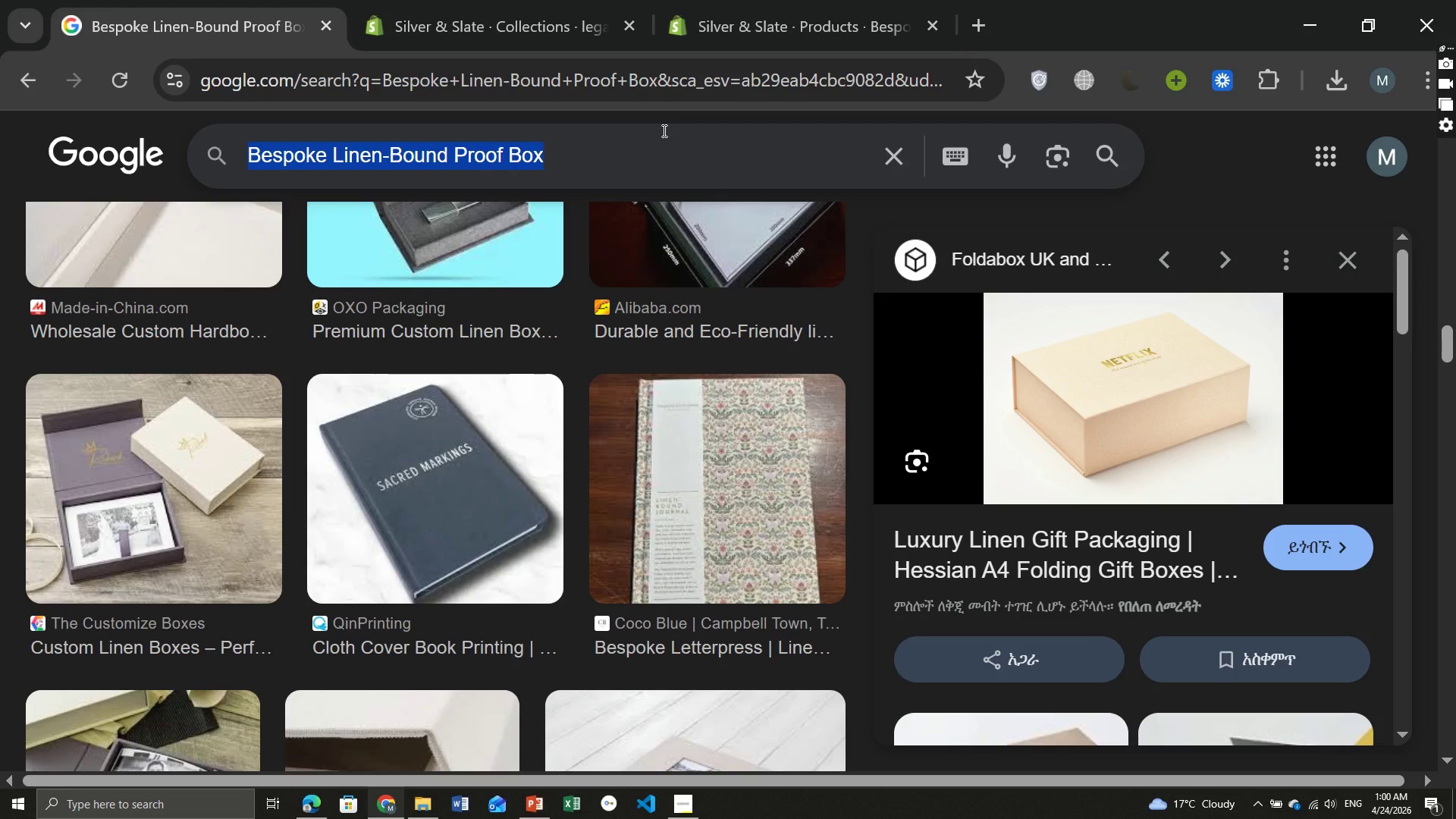 
key(Control+C)
 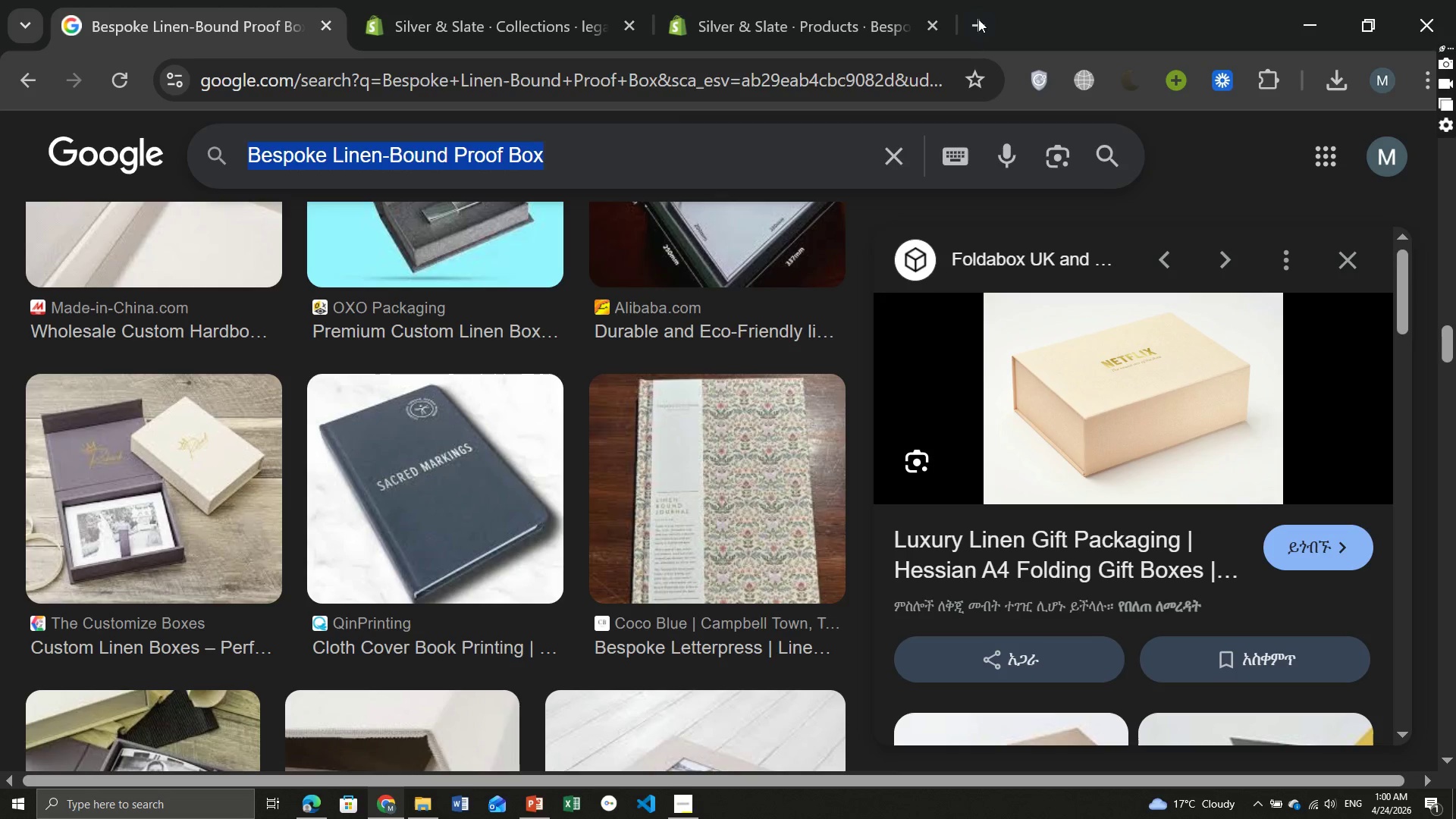 
left_click([968, 21])
 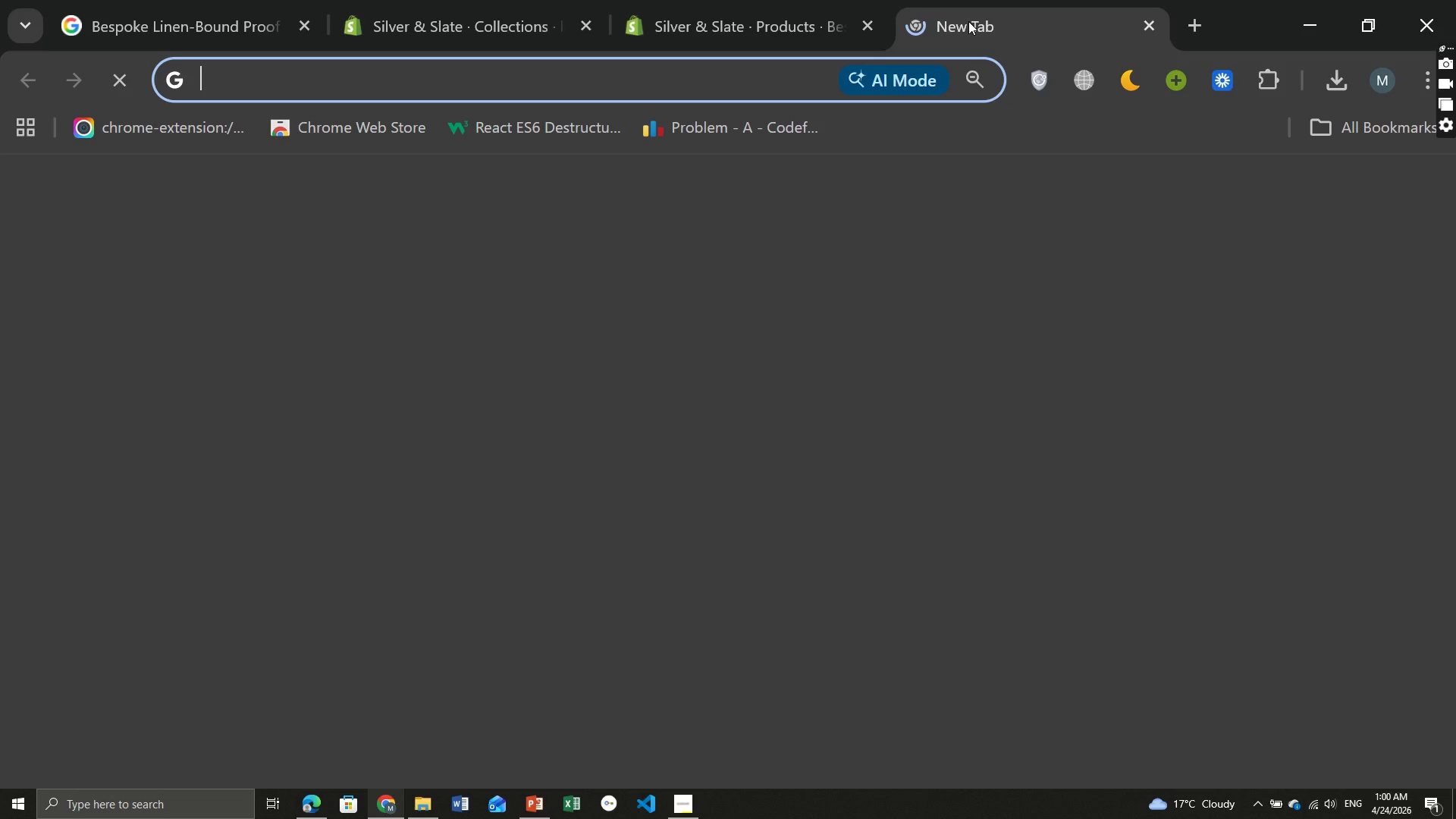 
type(uns)
 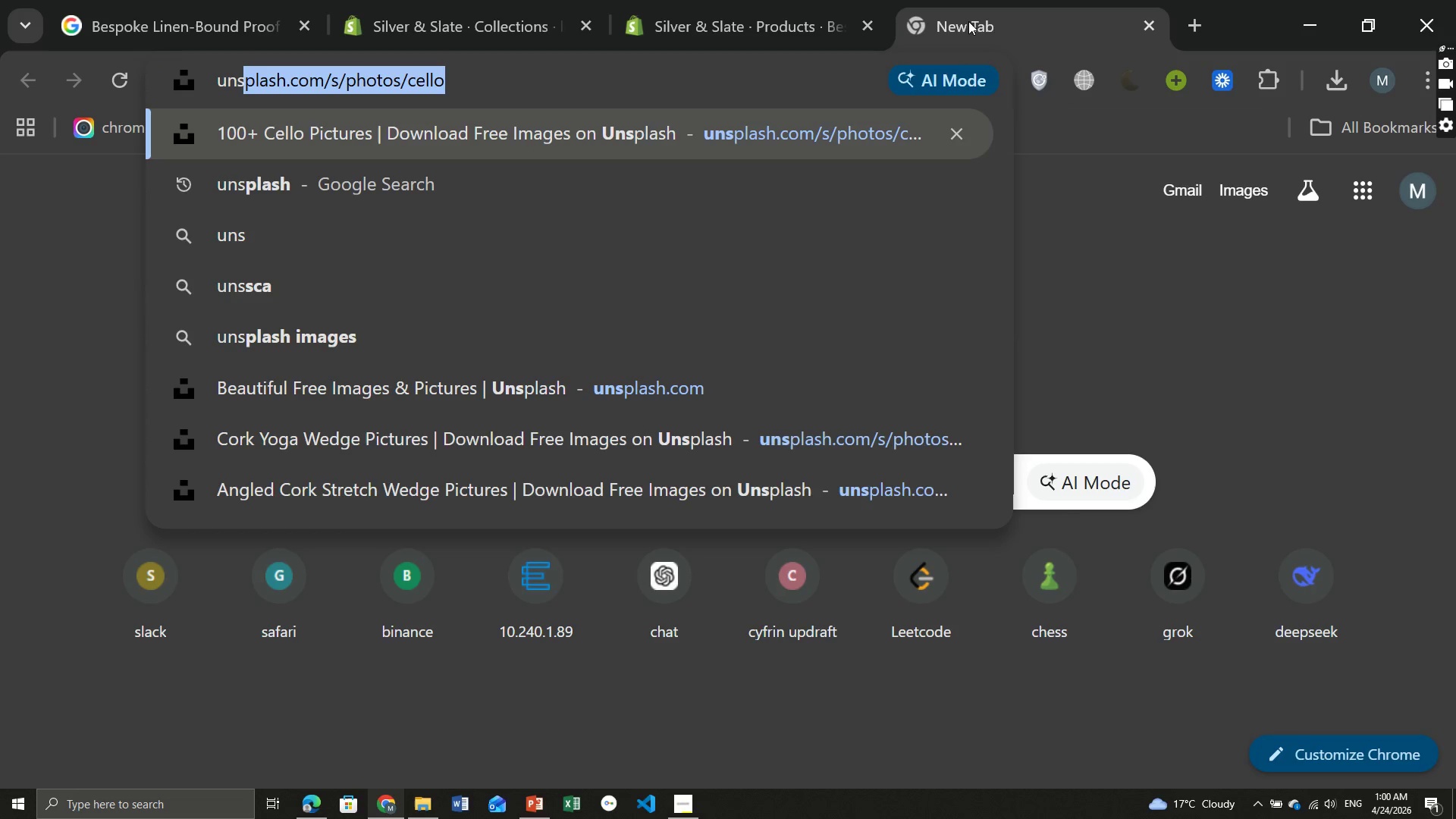 
key(Enter)
 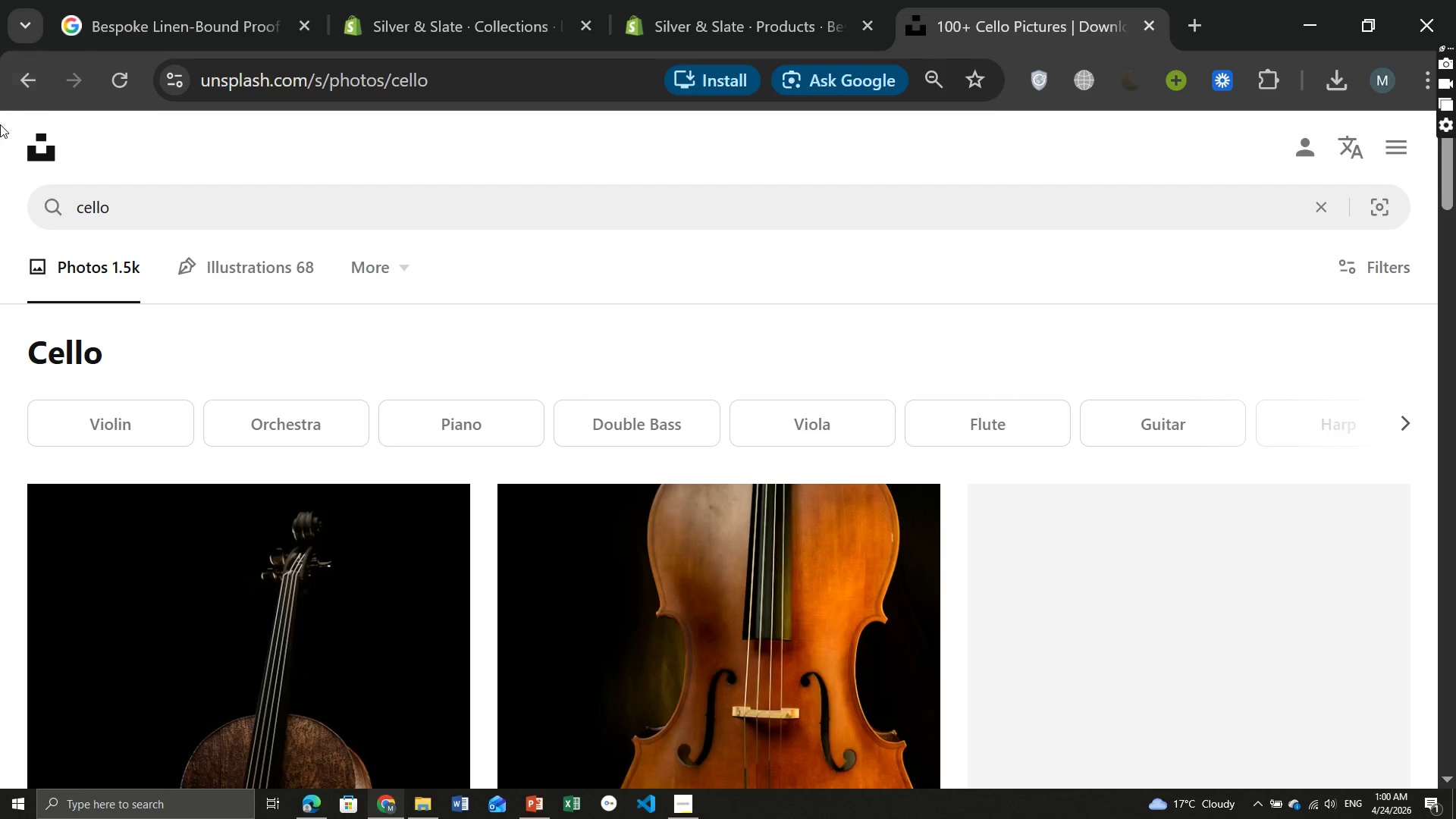 
wait(7.66)
 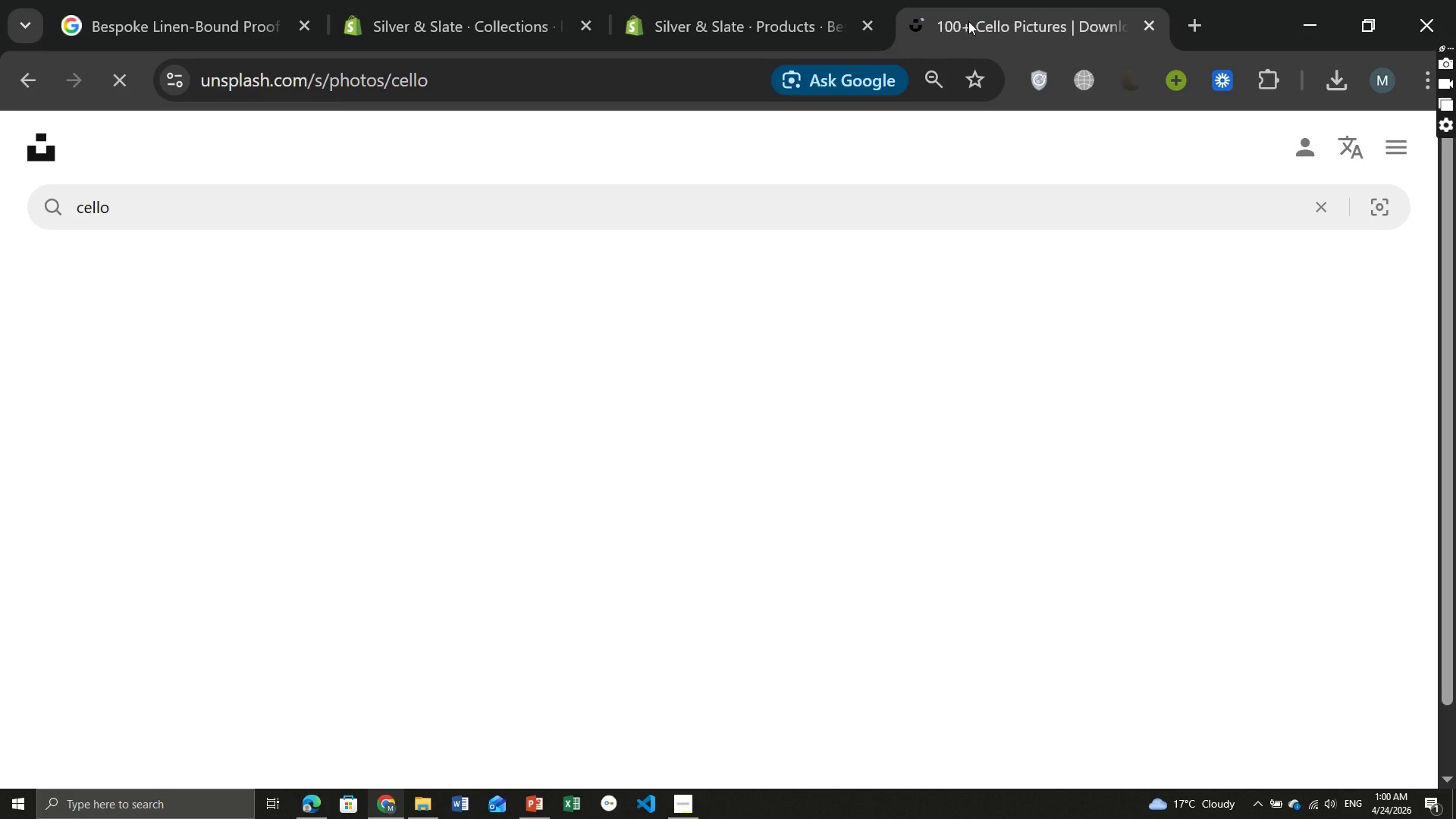 
left_click([152, 196])
 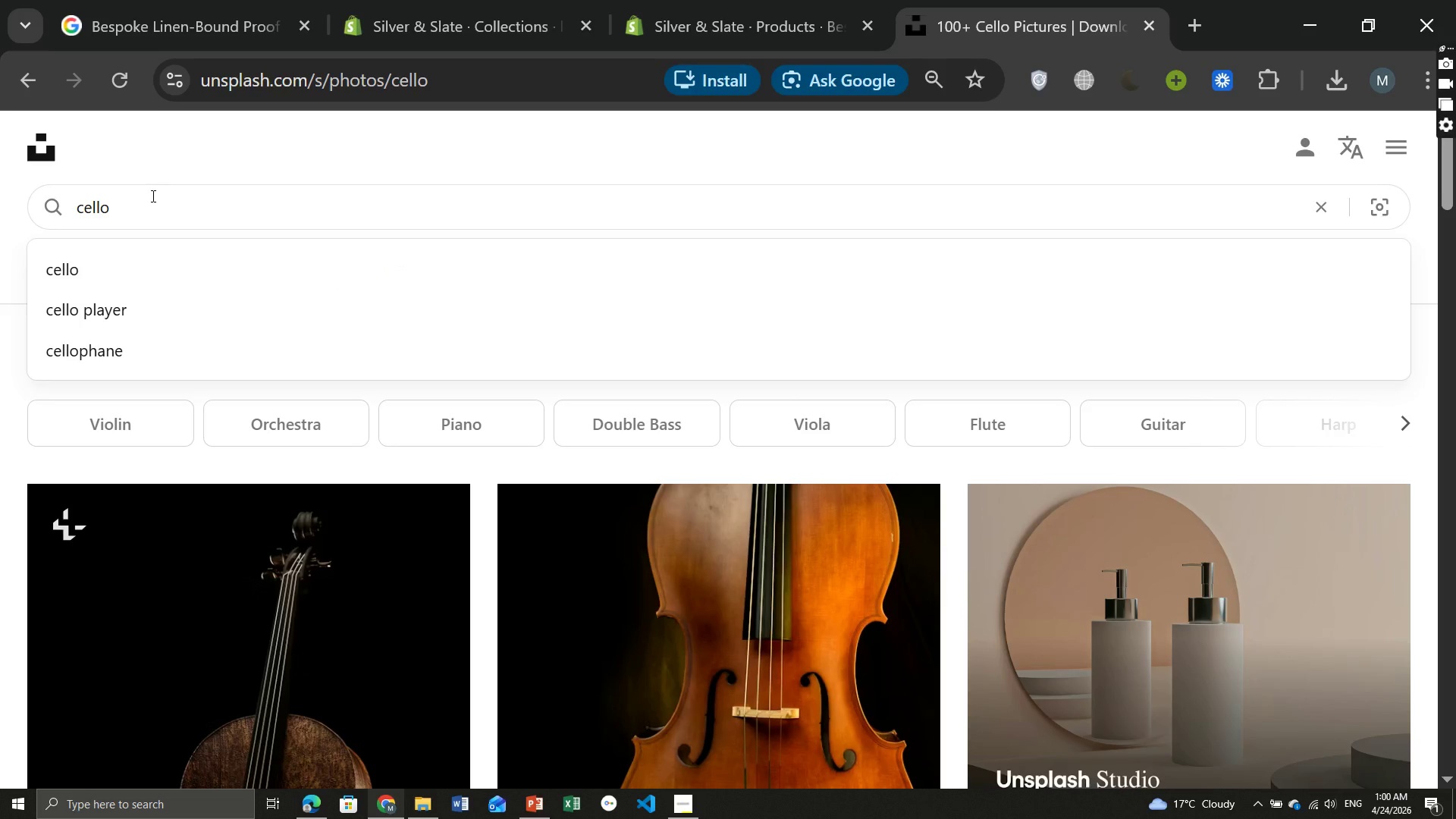 
hold_key(key=Backspace, duration=0.94)
 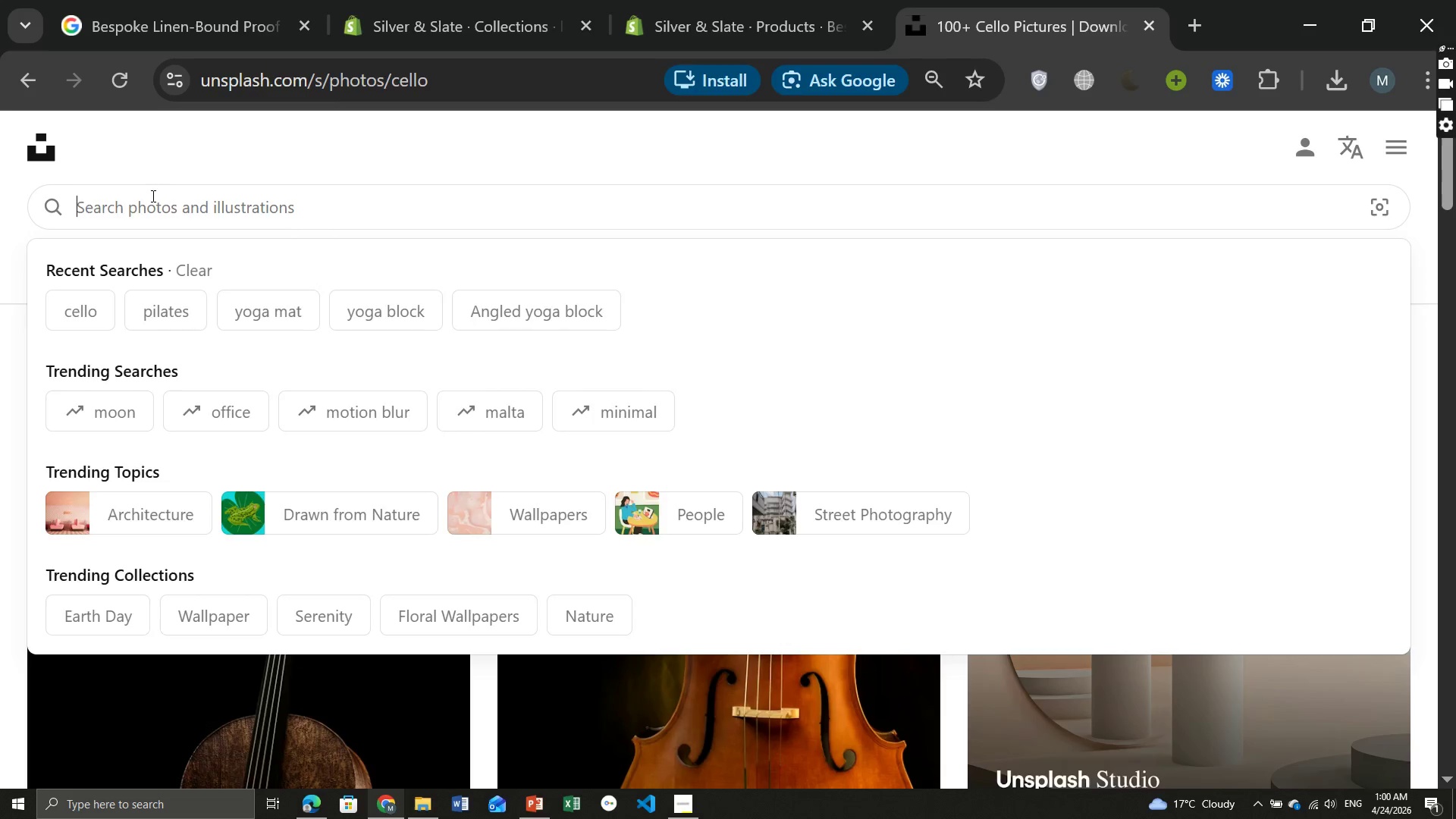 
key(Control+V)
 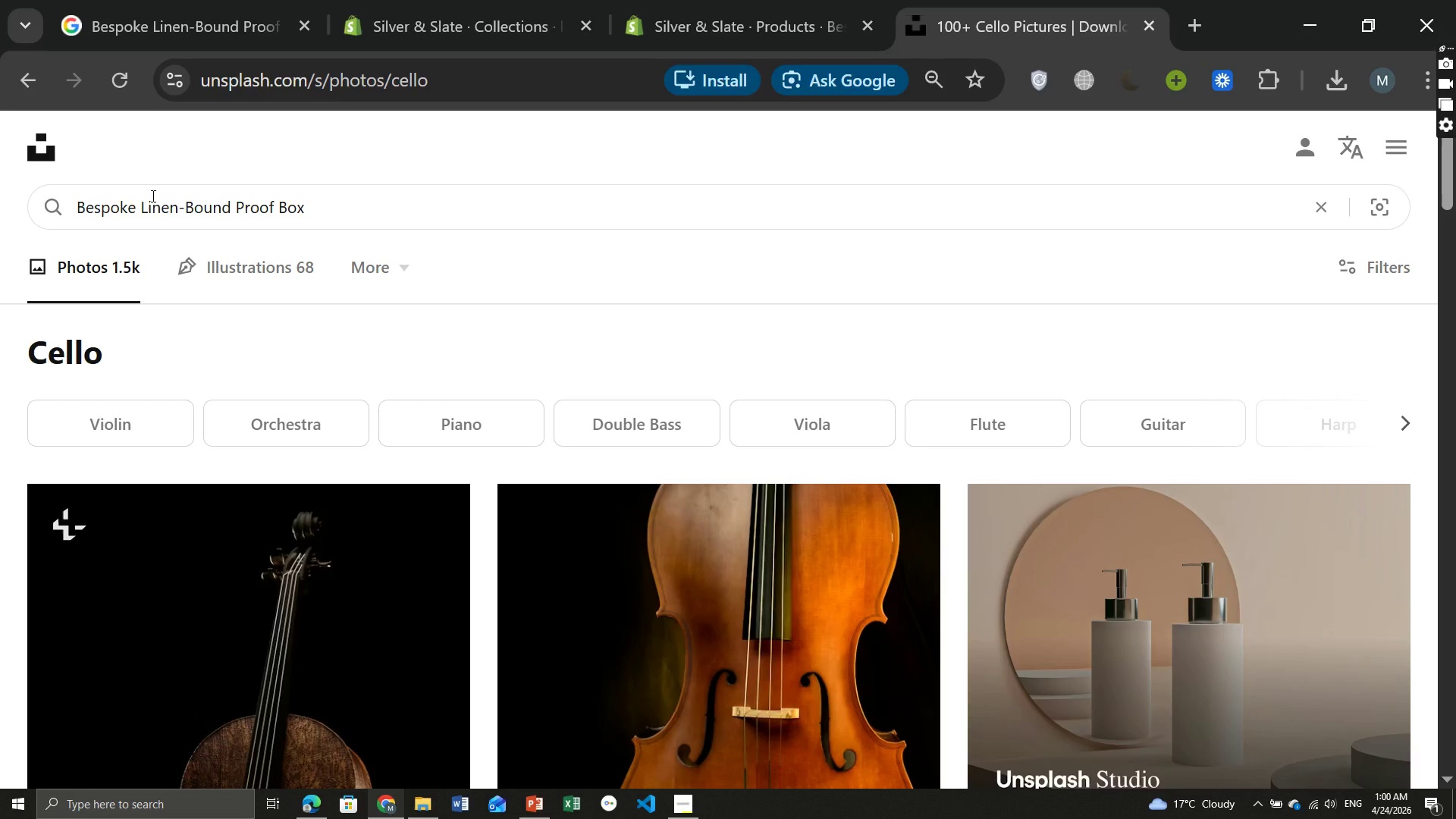 
key(Enter)
 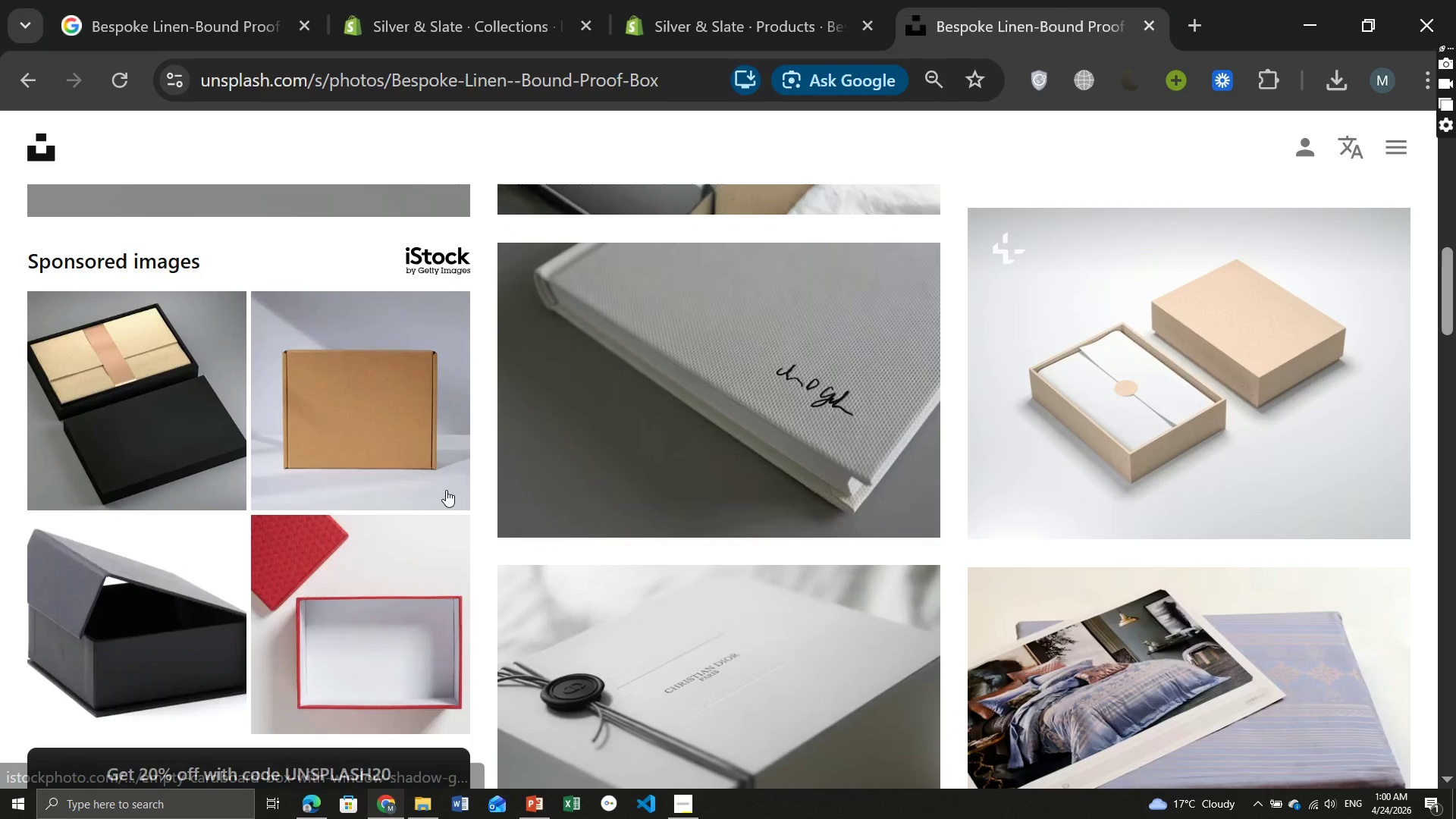 
wait(11.61)
 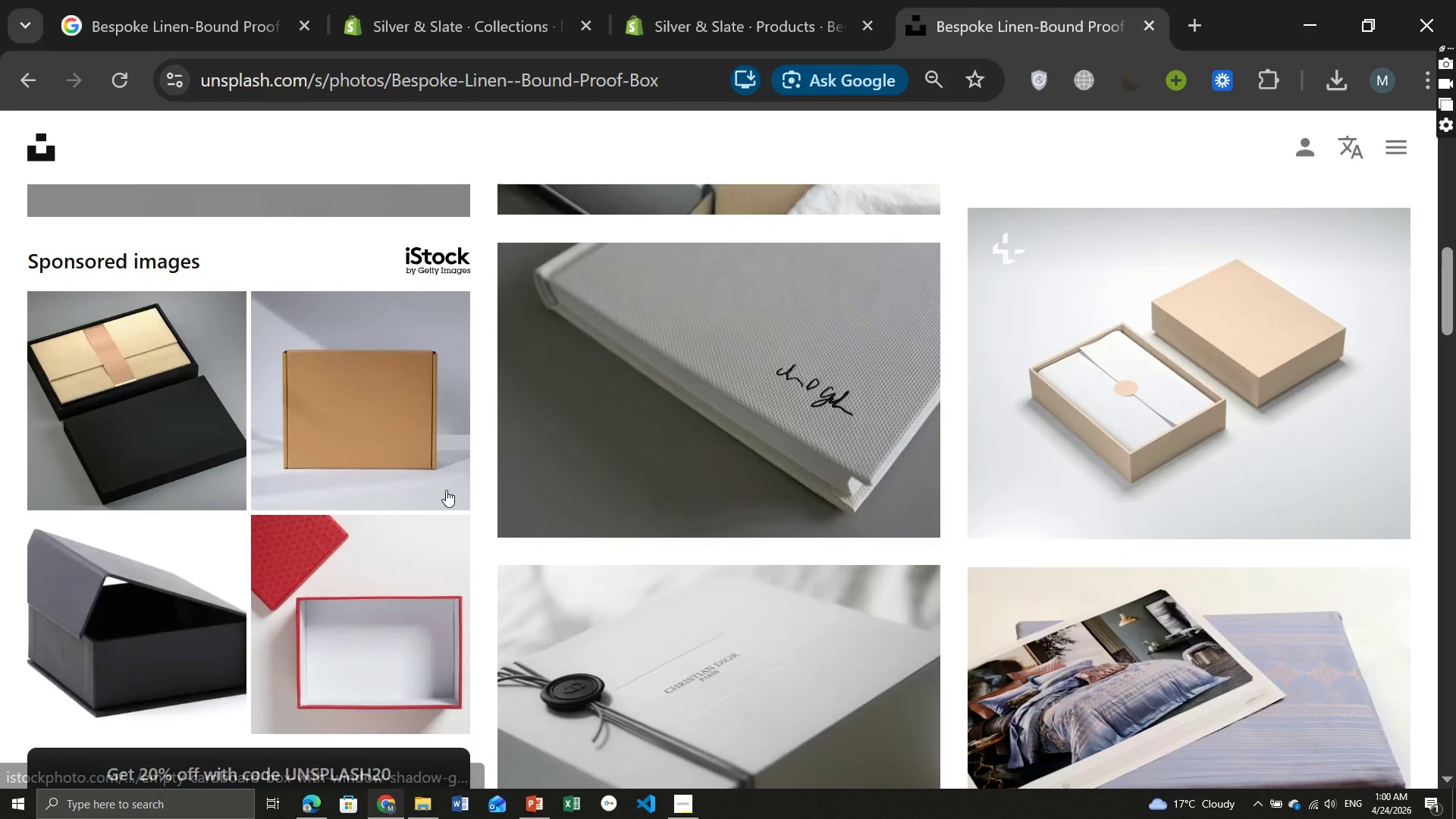 
left_click([696, 634])
 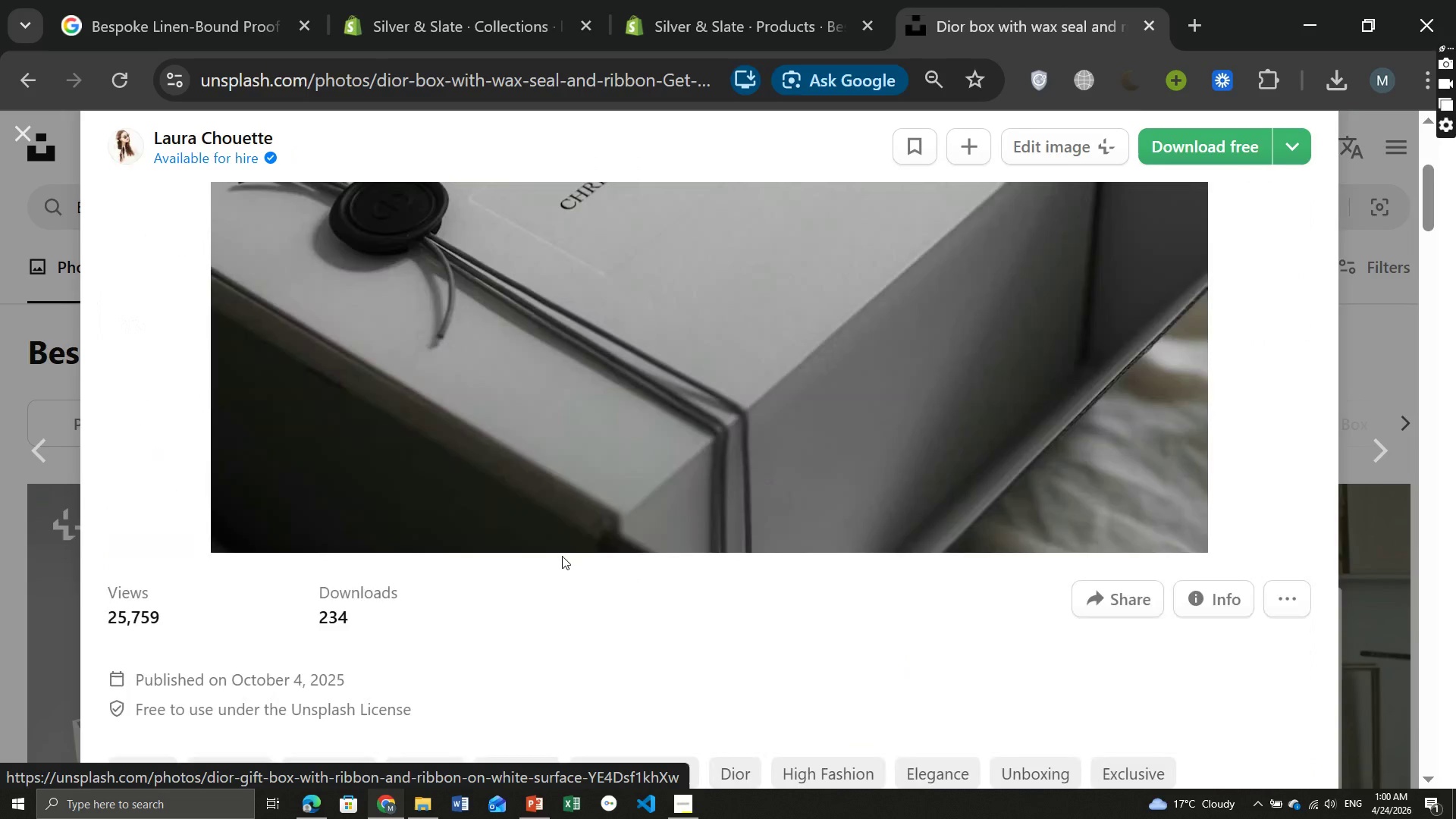 
wait(19.42)
 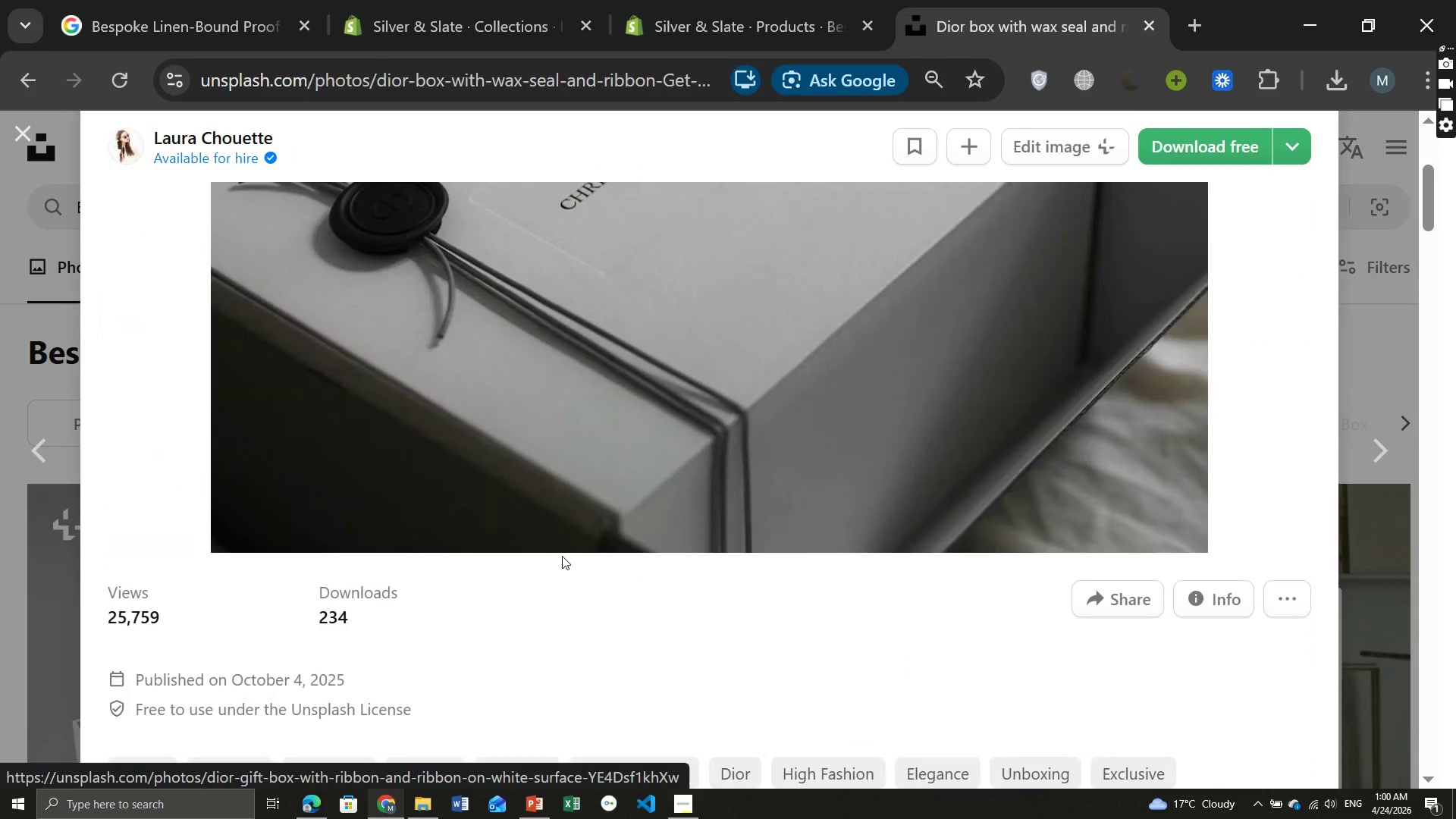 
right_click([663, 471])
 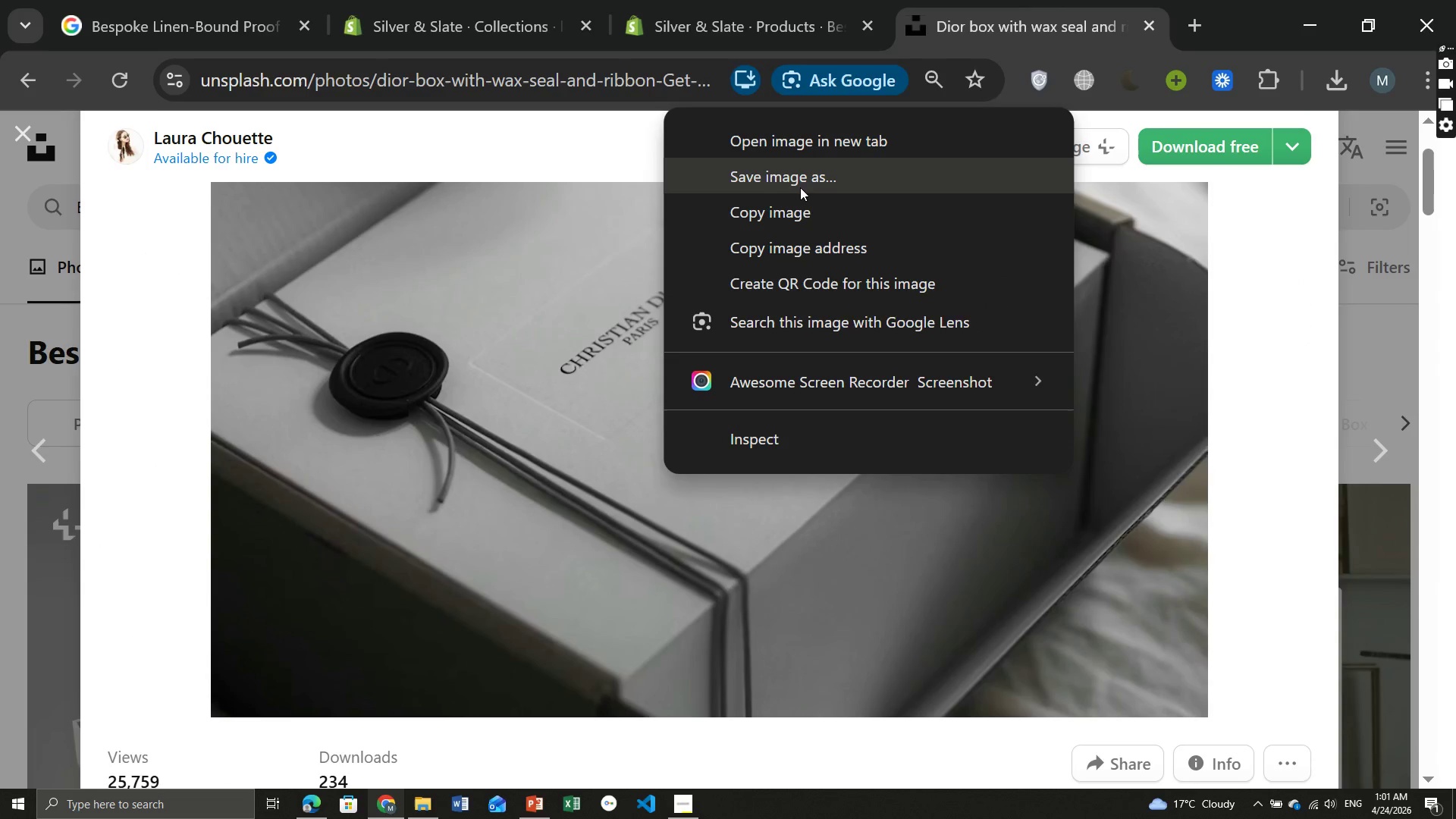 
left_click([798, 179])
 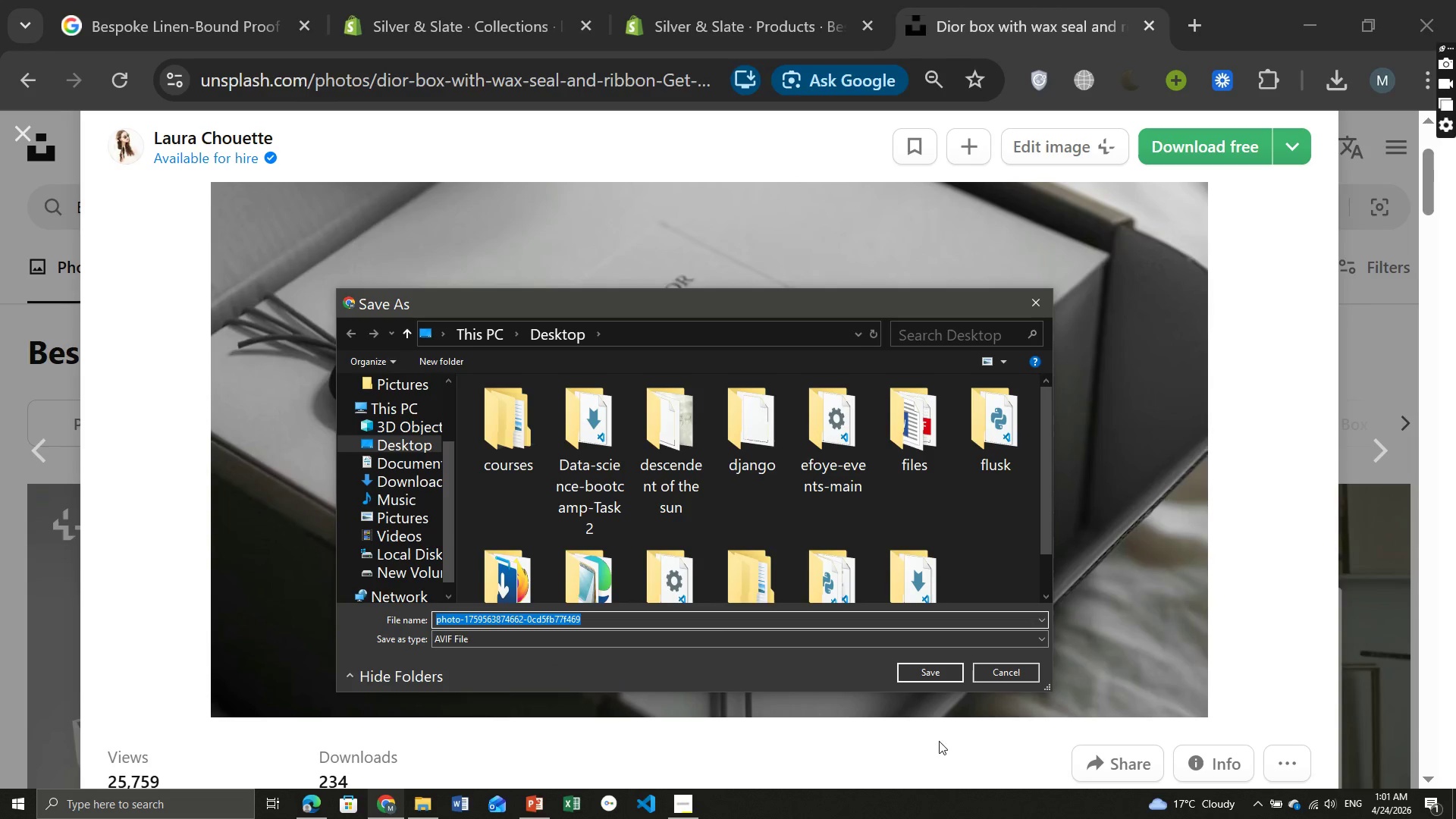 
left_click([934, 679])
 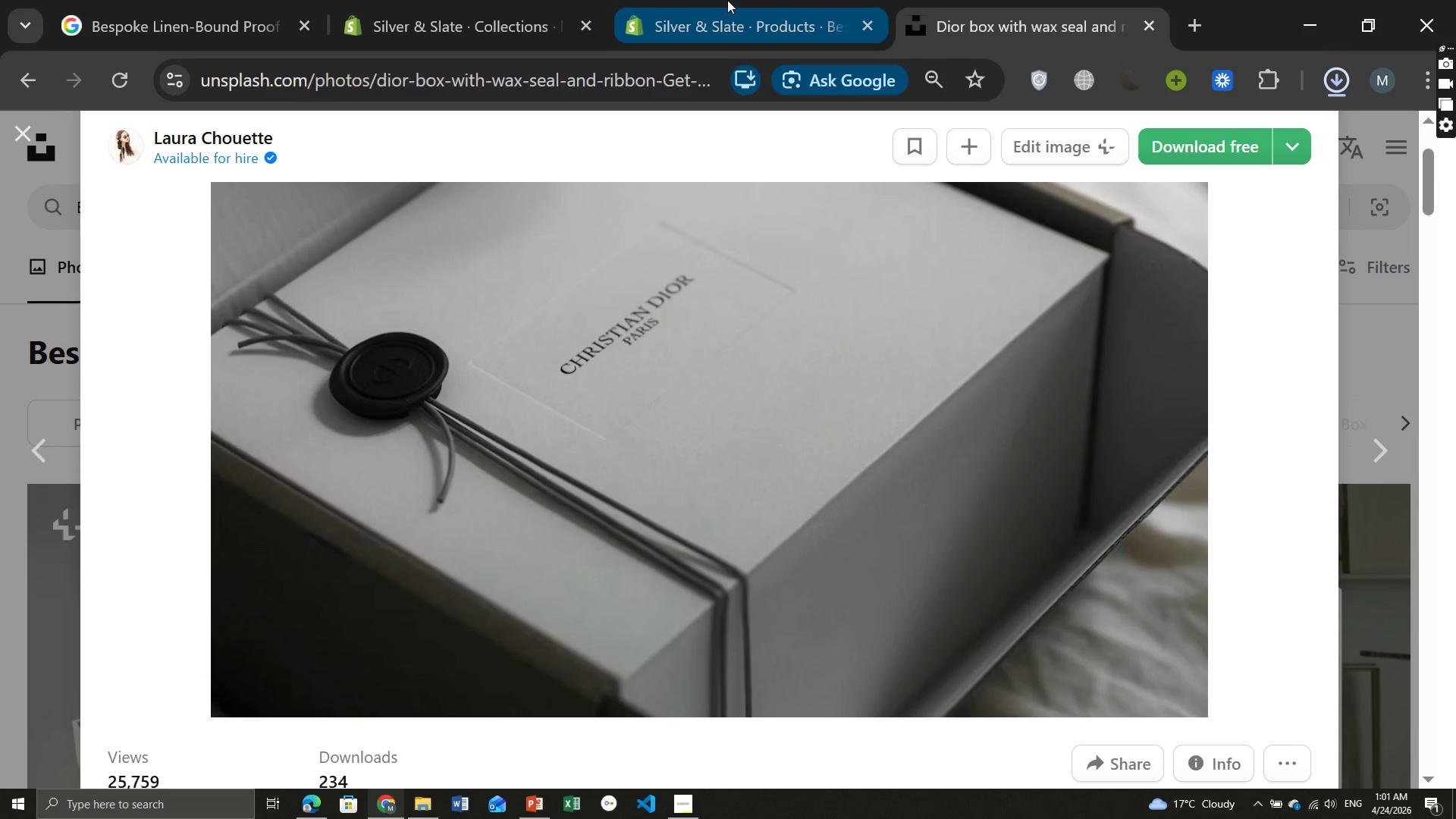 
left_click([727, 3])
 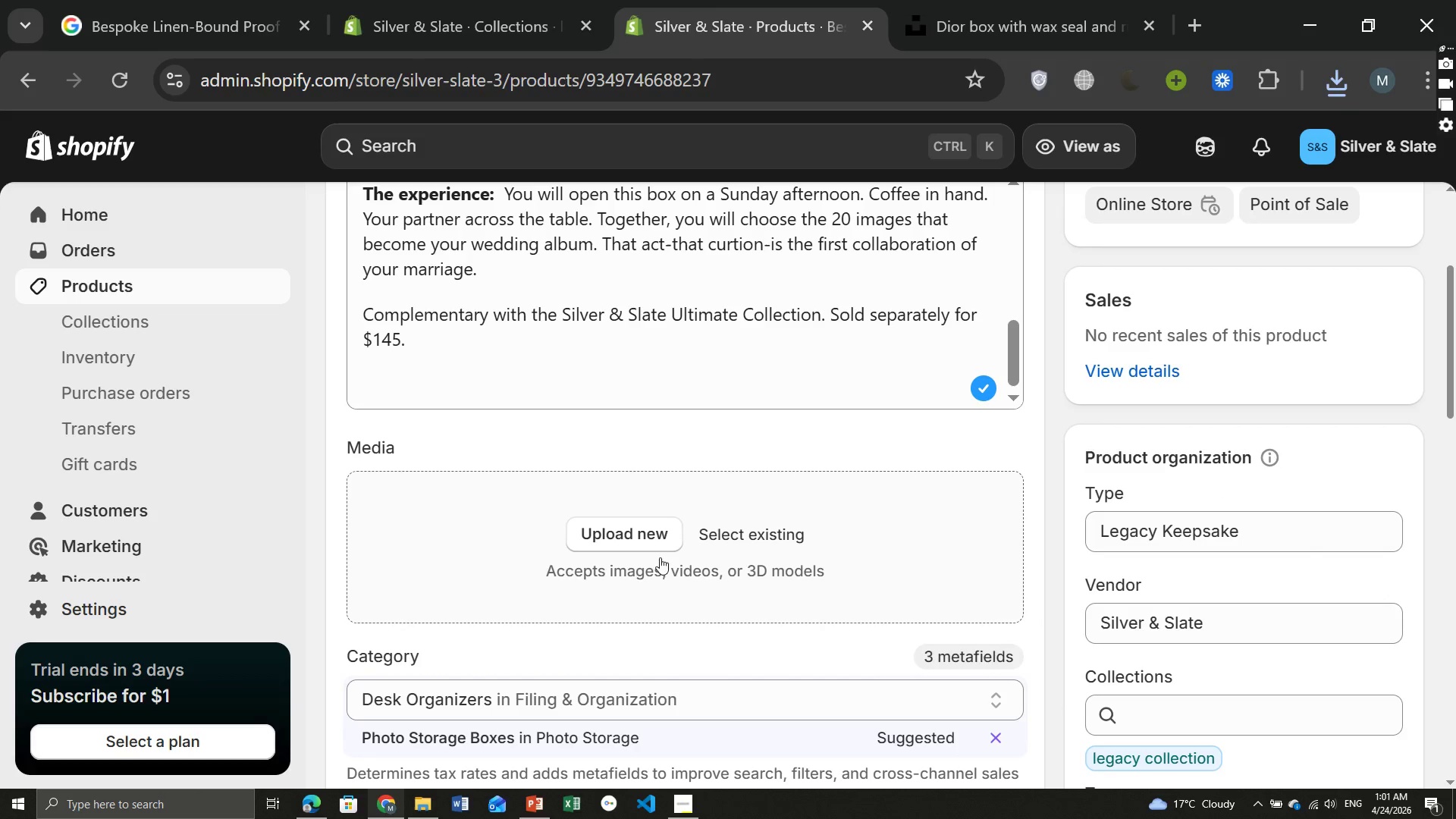 
left_click([635, 531])
 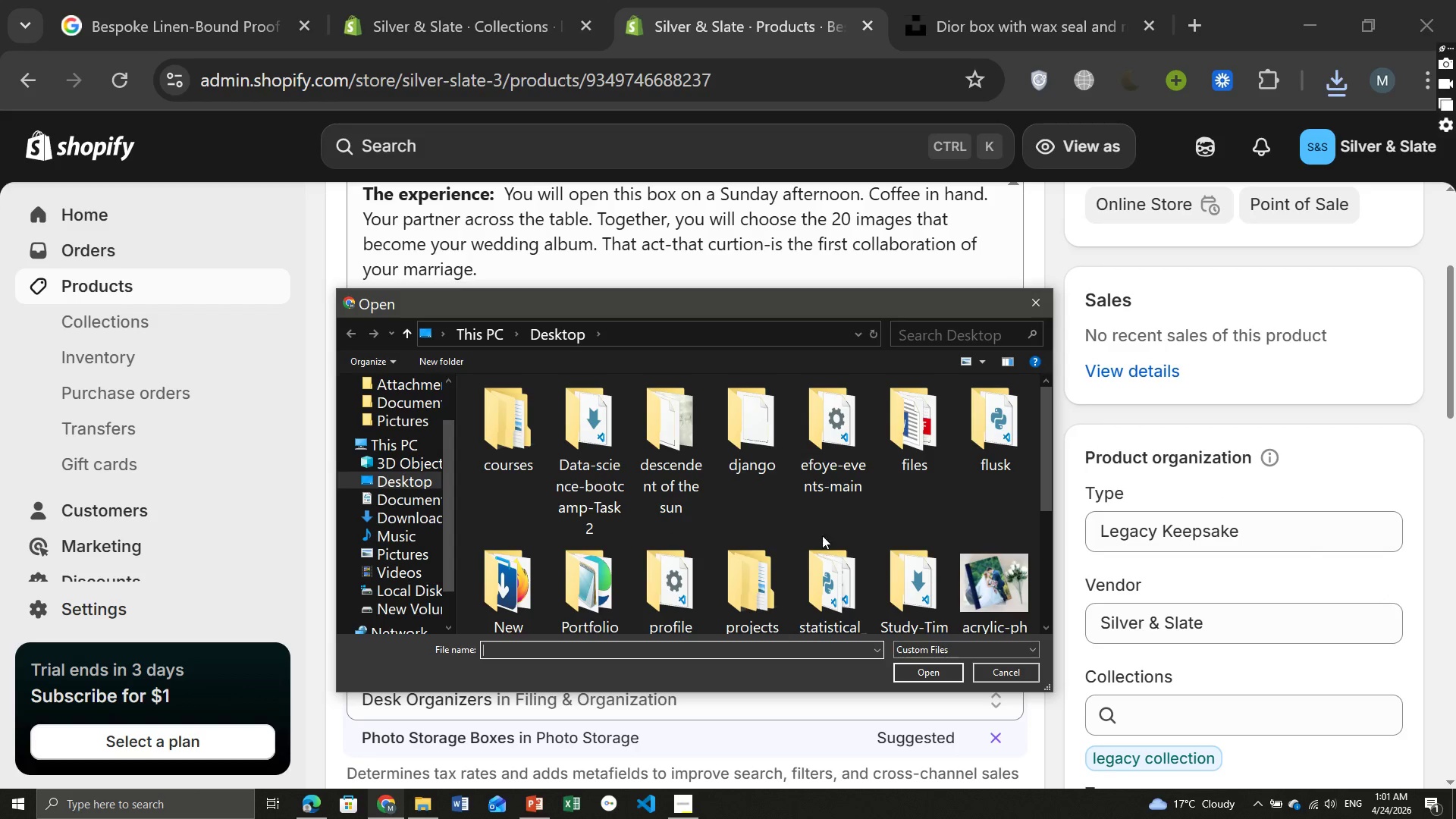 
scroll: coordinate [877, 560], scroll_direction: down, amount: 4.0
 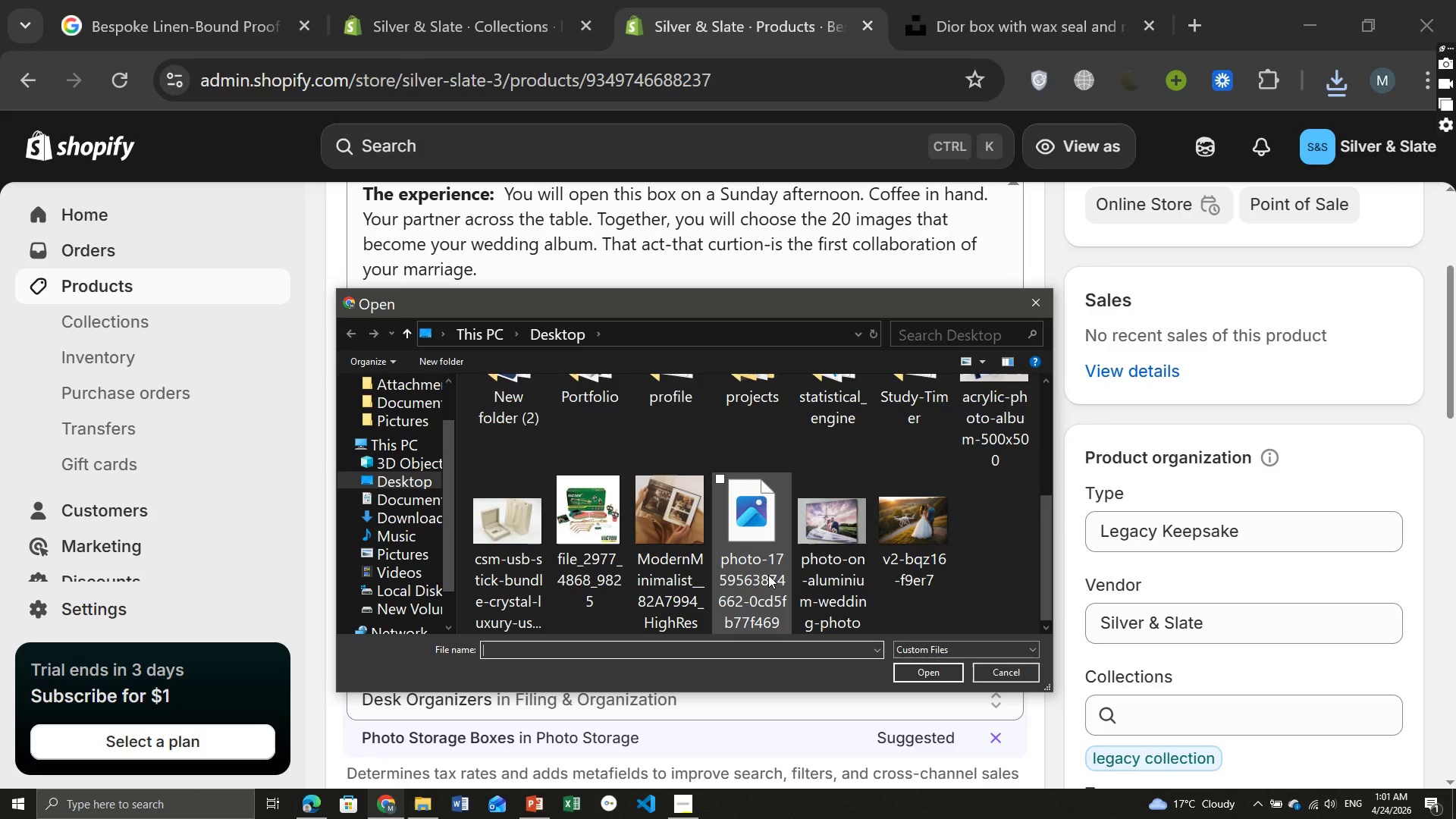 
wait(5.41)
 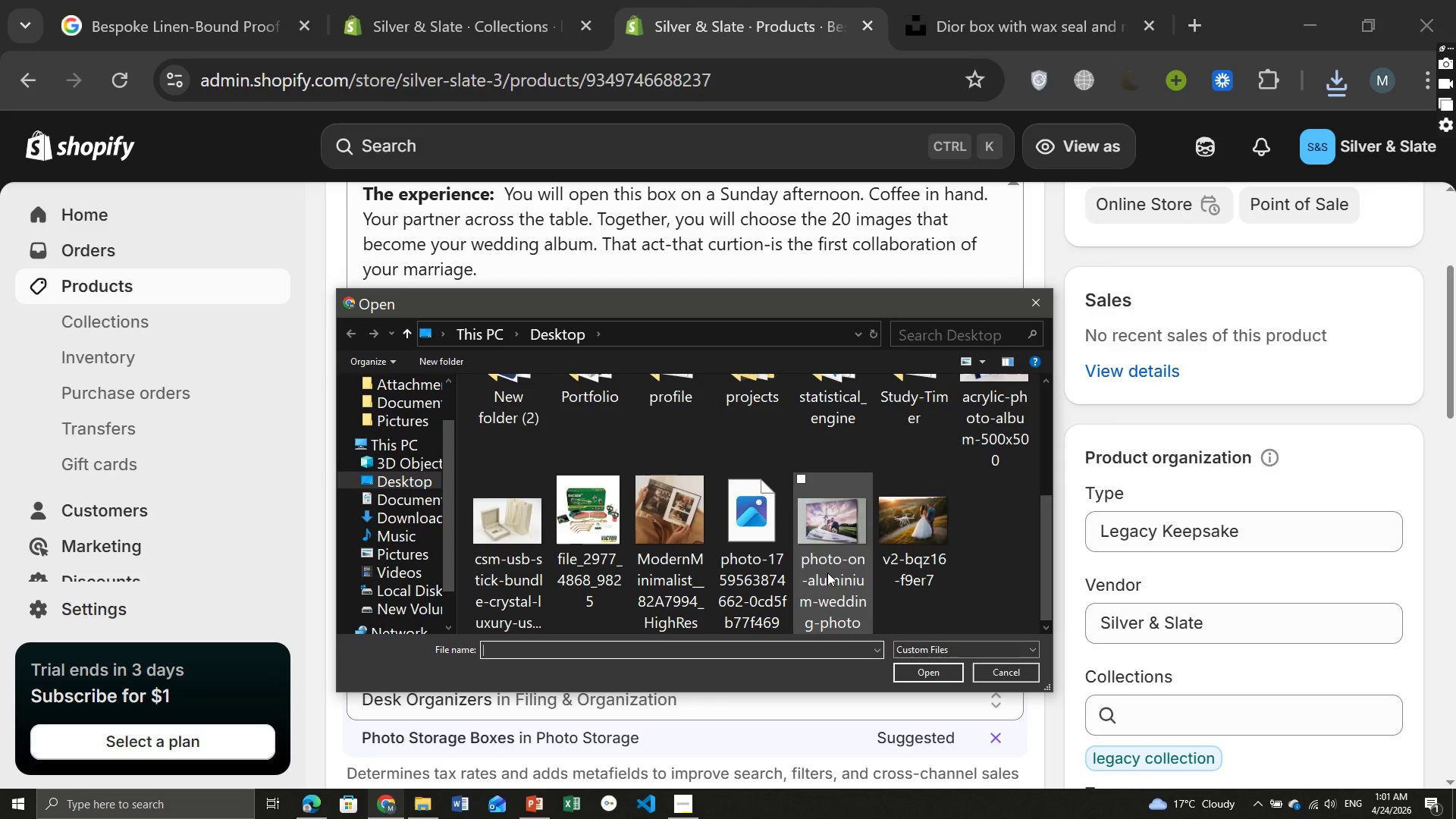 
left_click([768, 575])
 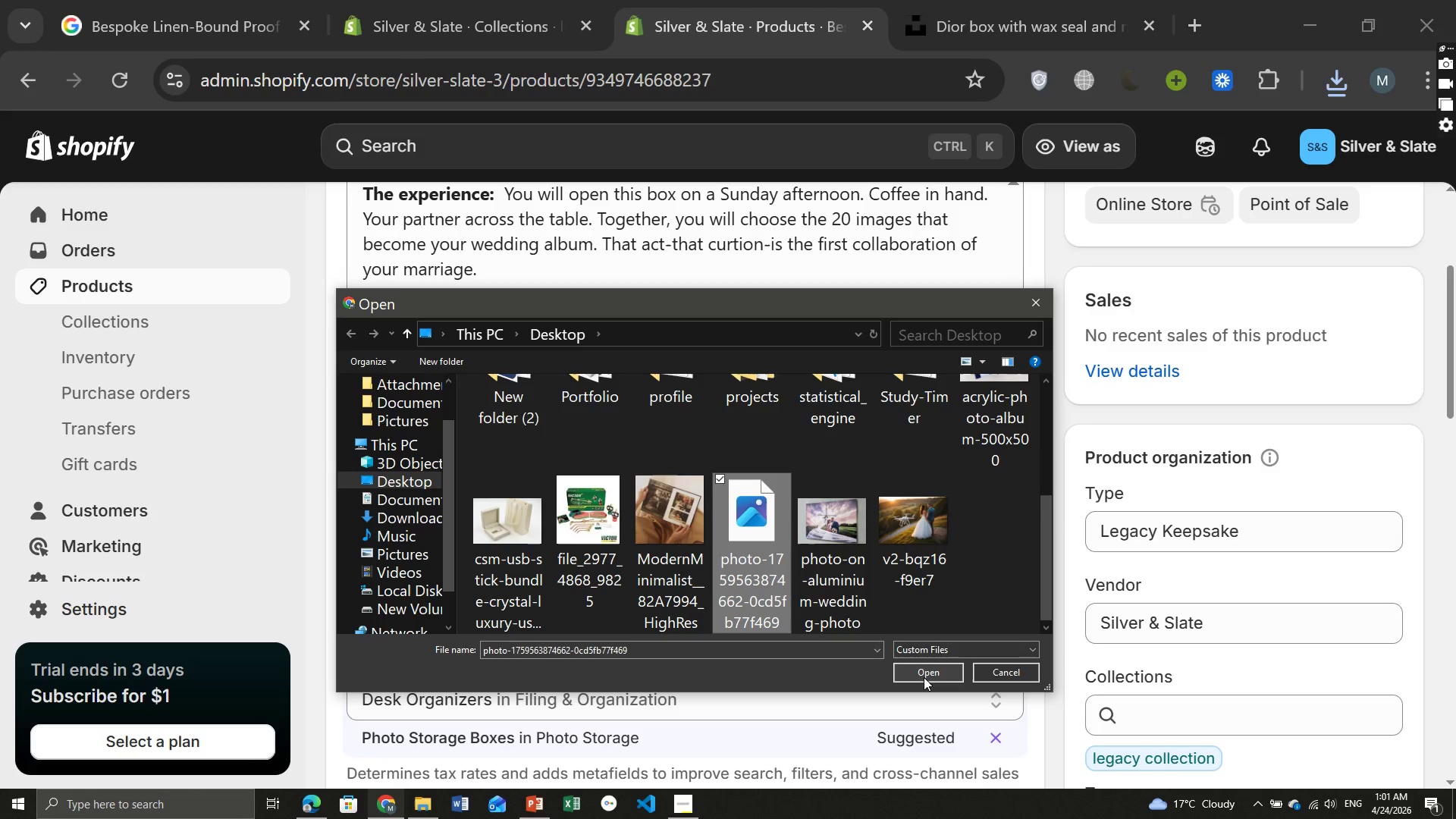 
left_click([924, 676])
 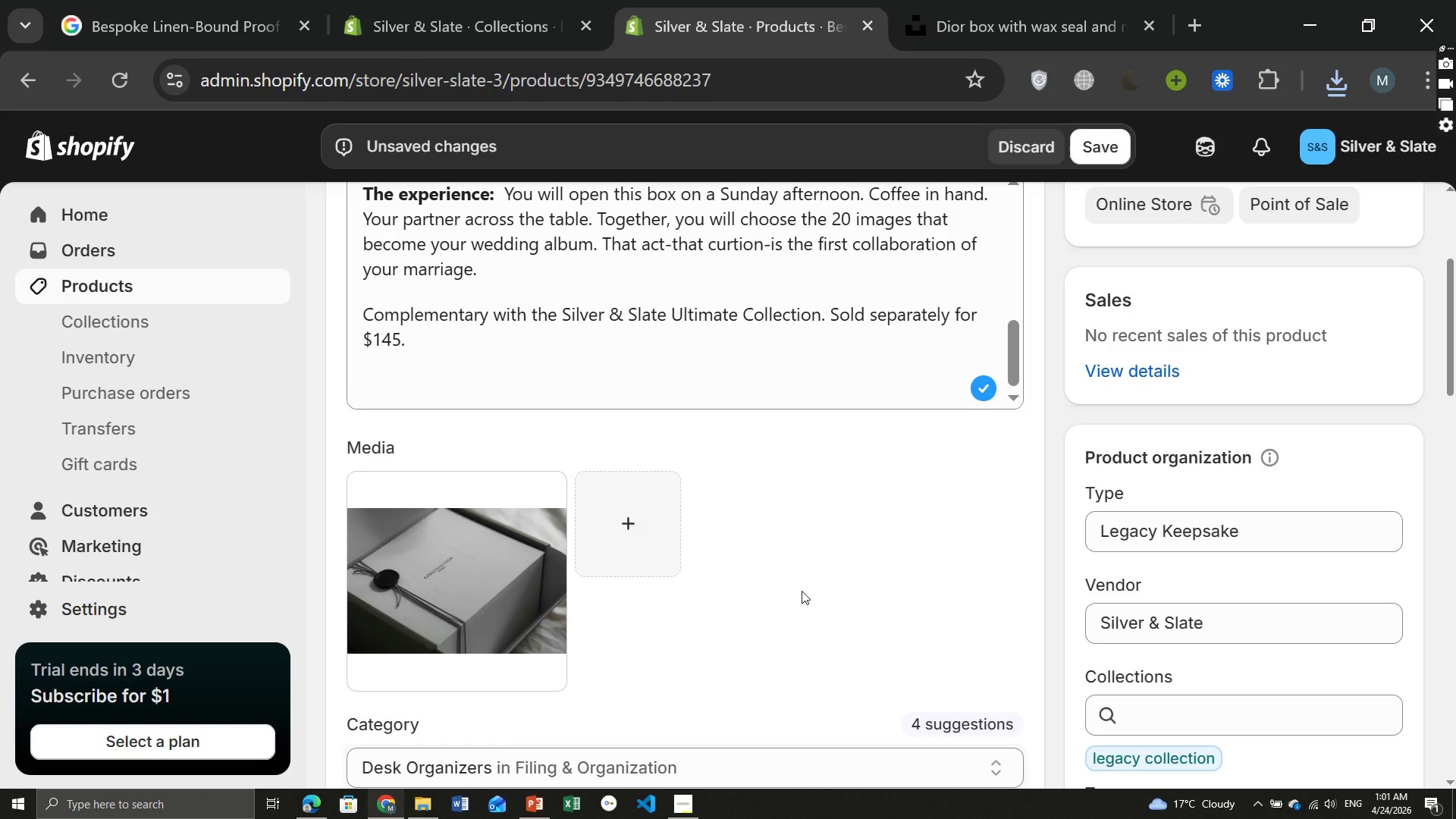 
wait(15.39)
 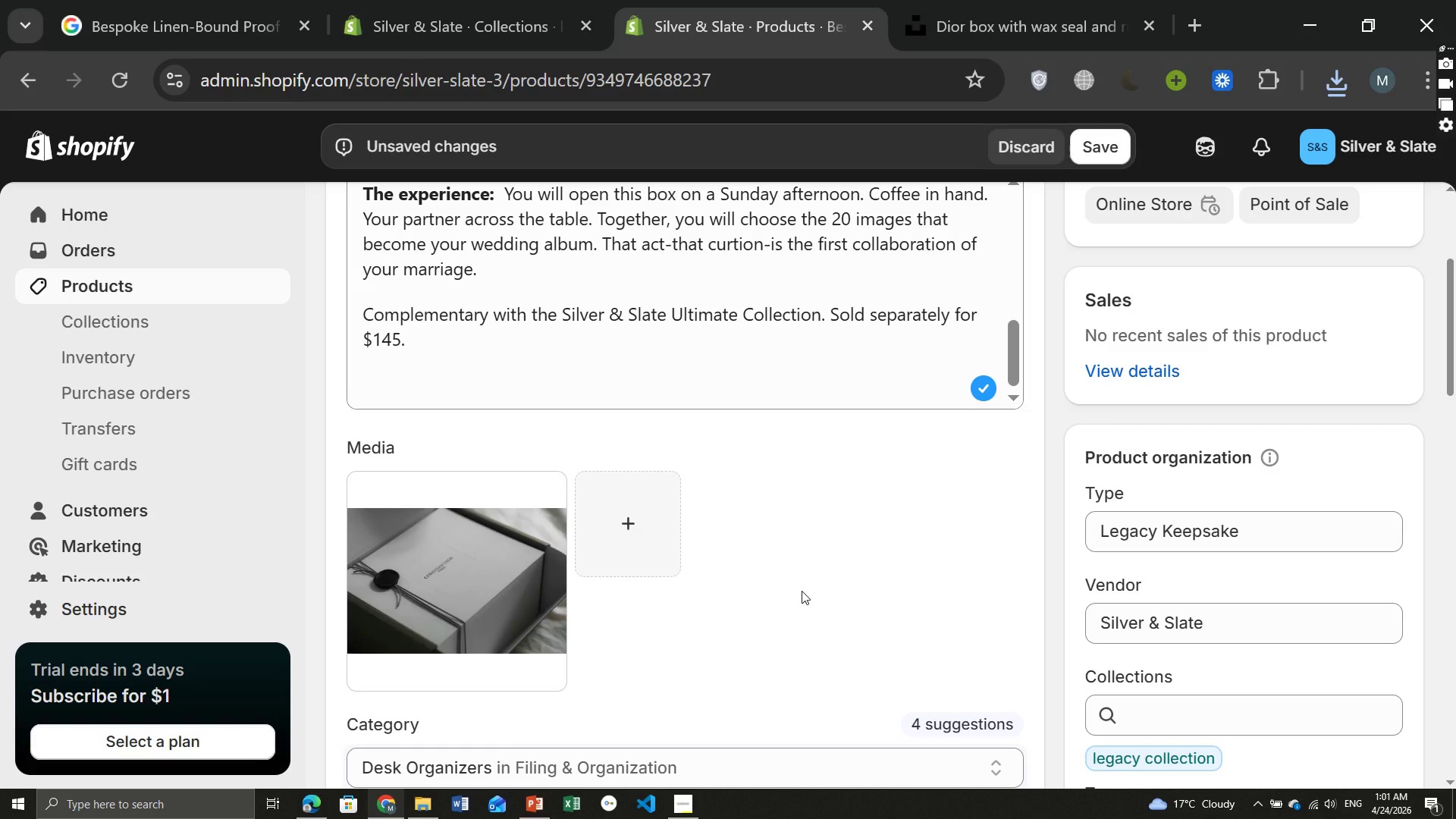 
left_click([475, 611])
 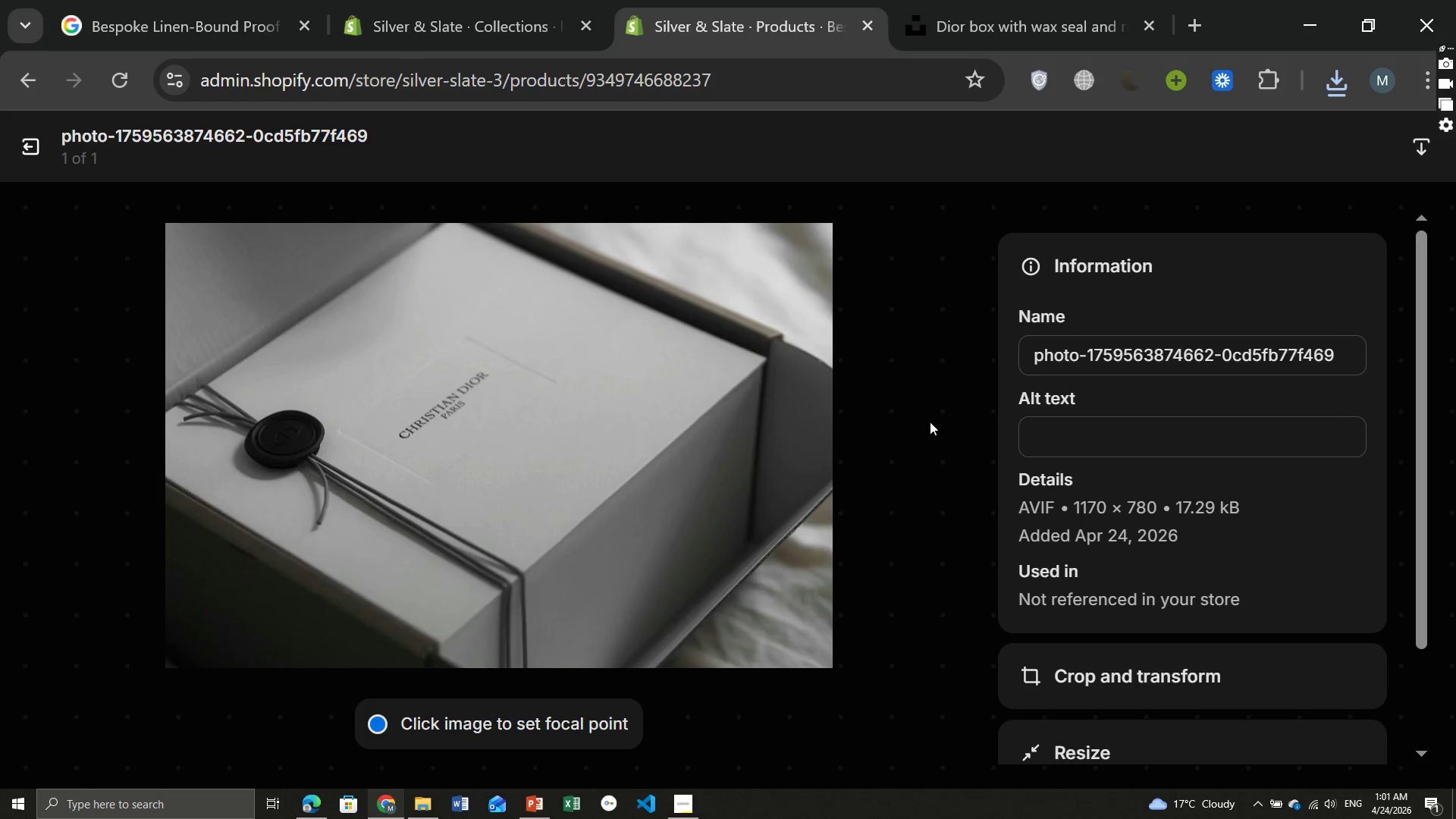 
left_click([1112, 437])
 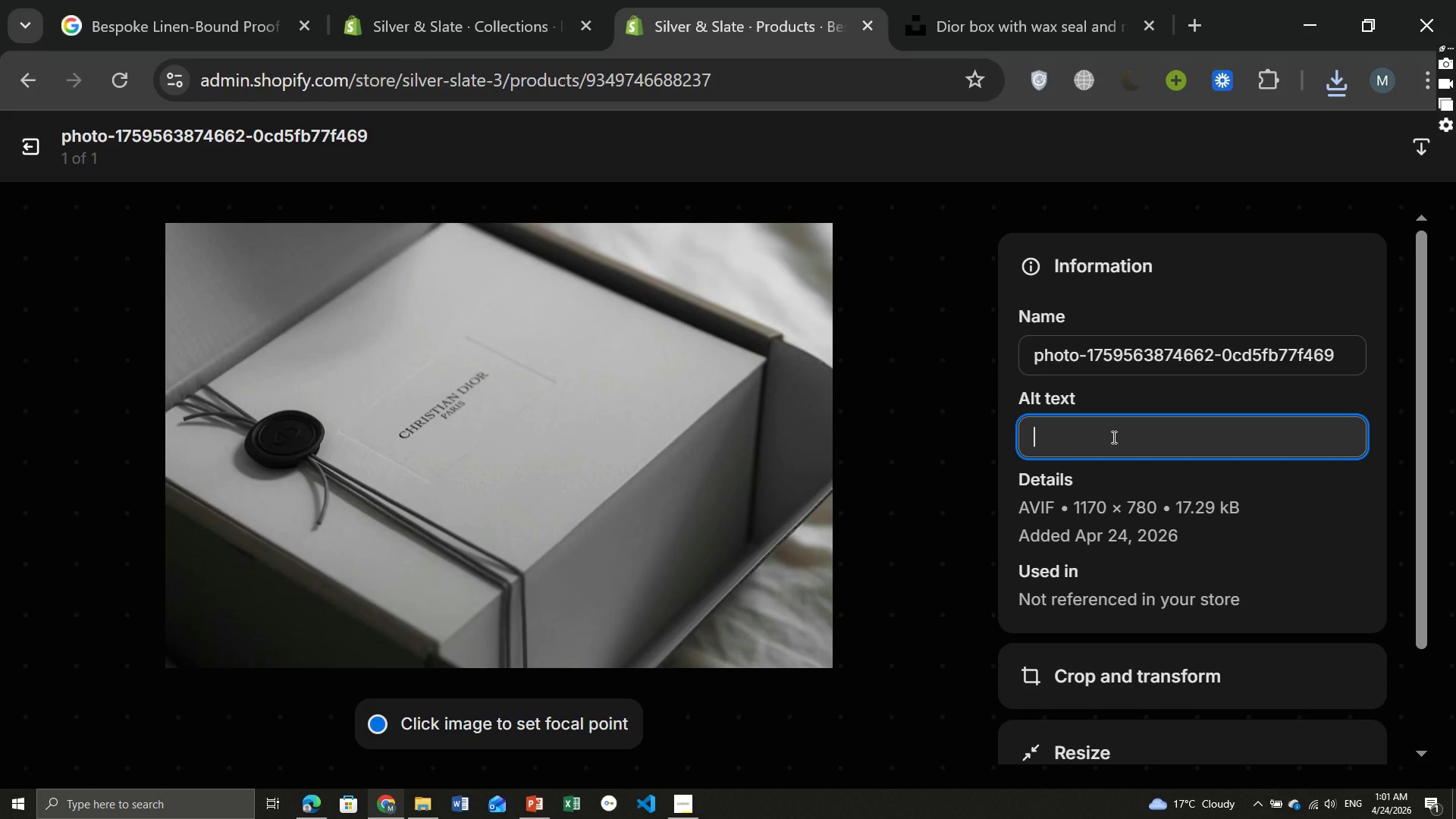 
type(Bespoke linen-bound proof box for engagement photos box for eh)
key(Backspace)
type(g)
key(Backspace)
type(nga)
 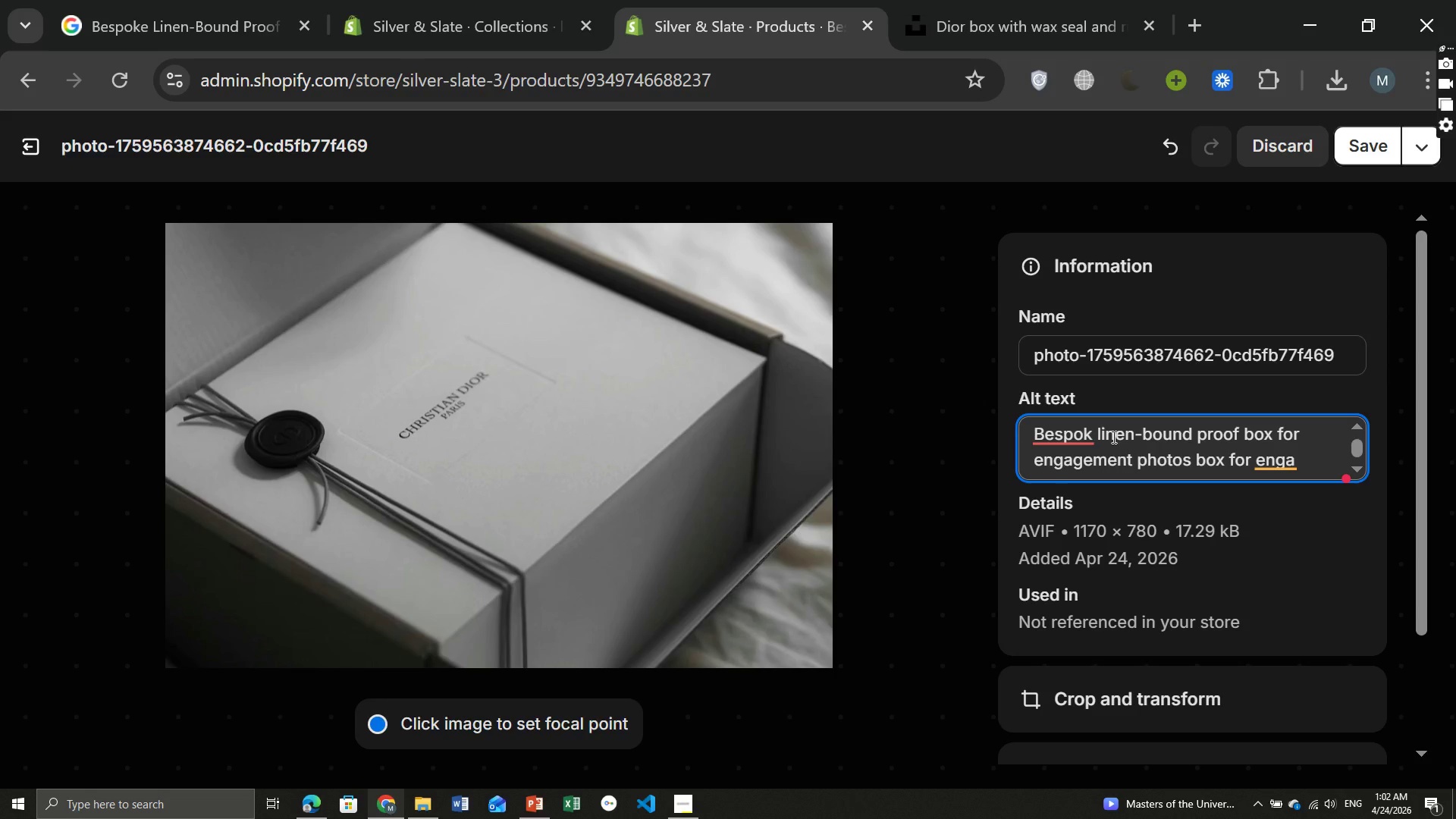 
type(gement photos - slate gray)
 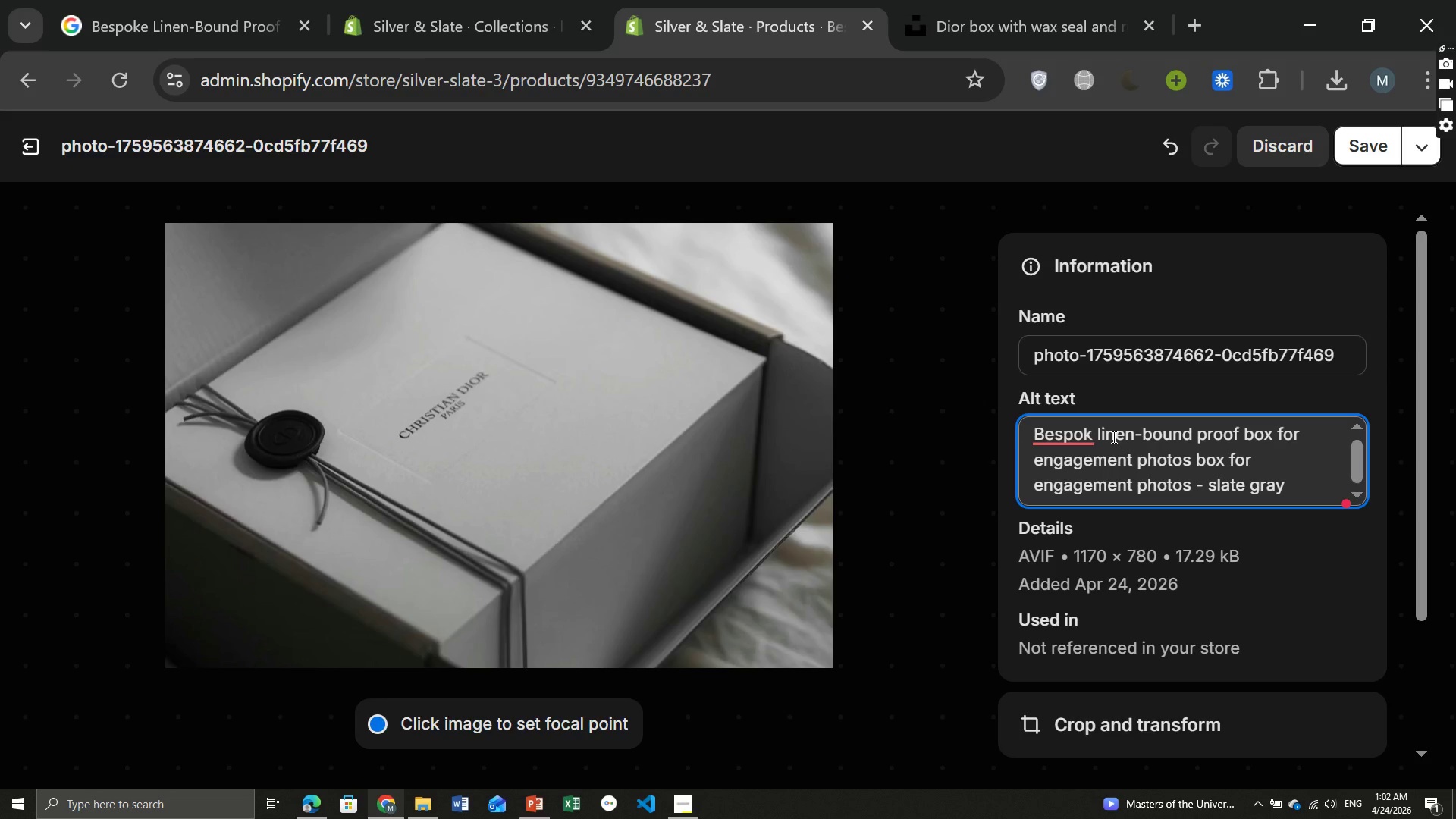 
type( Irish linen with b)
key(Backspace)
key(Backspace)
type( BLINED)
 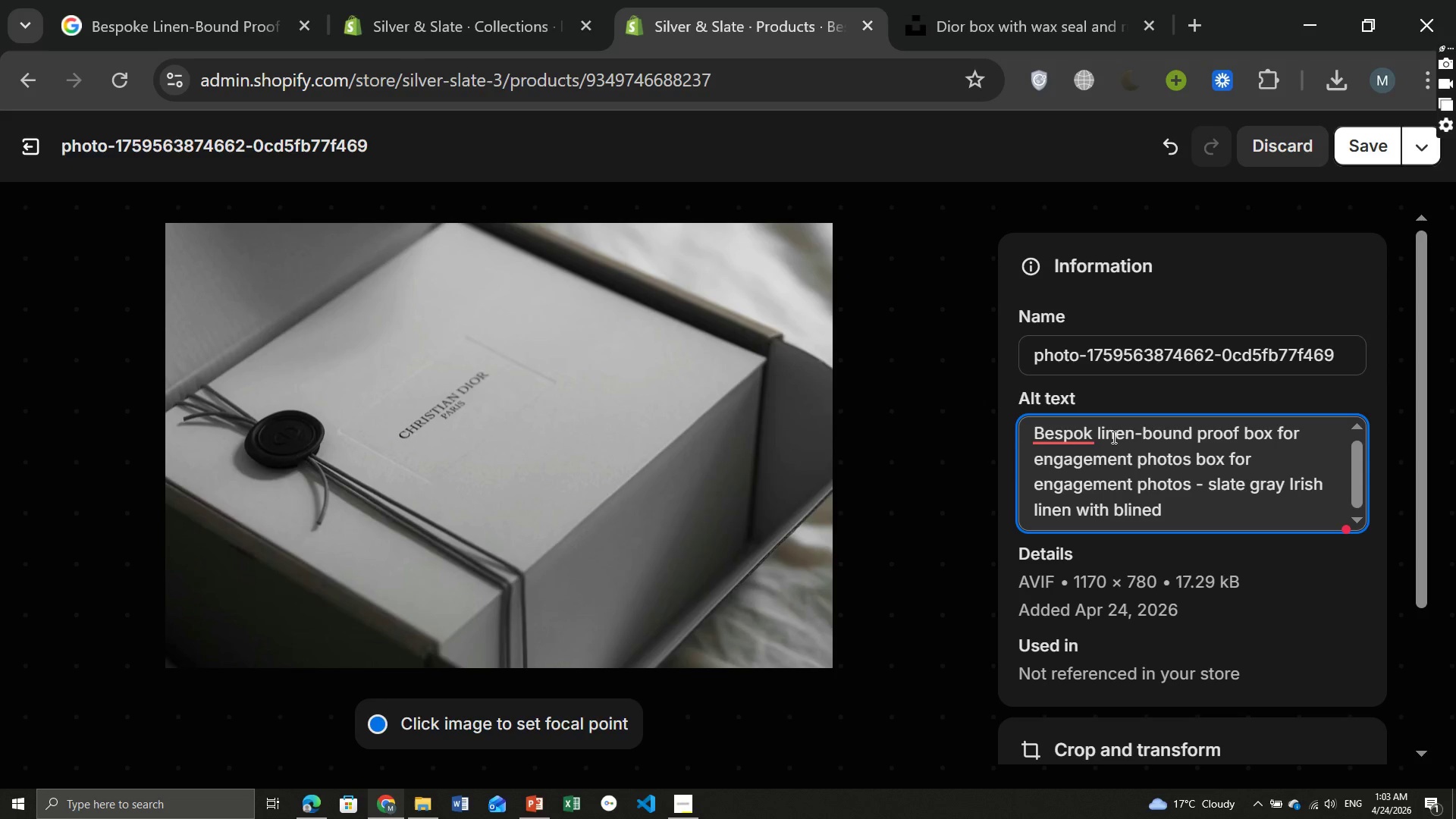 
hold_key(key=CapsLock, duration=0.34)
 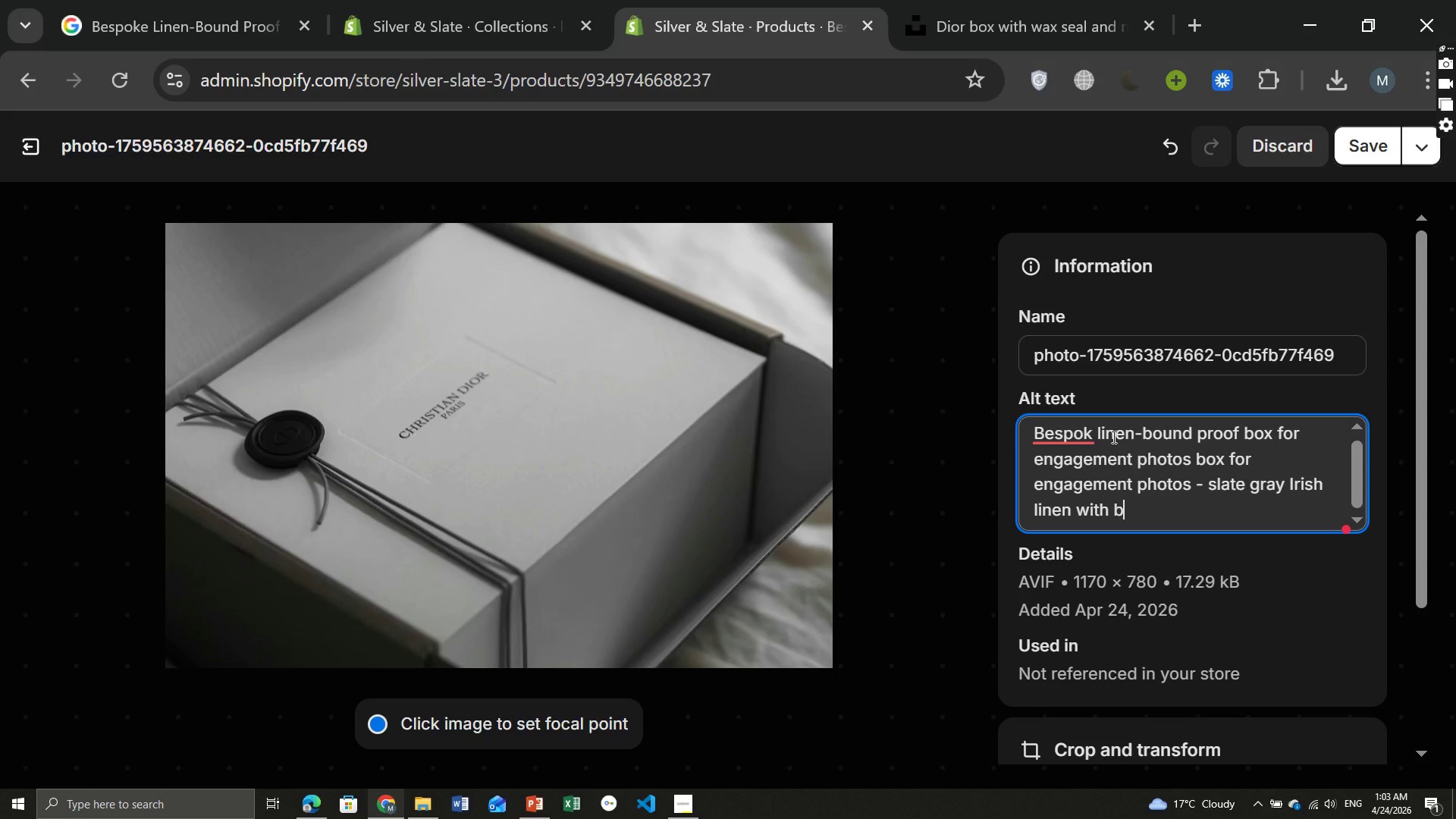 
key(Backspace)
key(Backspace)
type(d embossed in)